 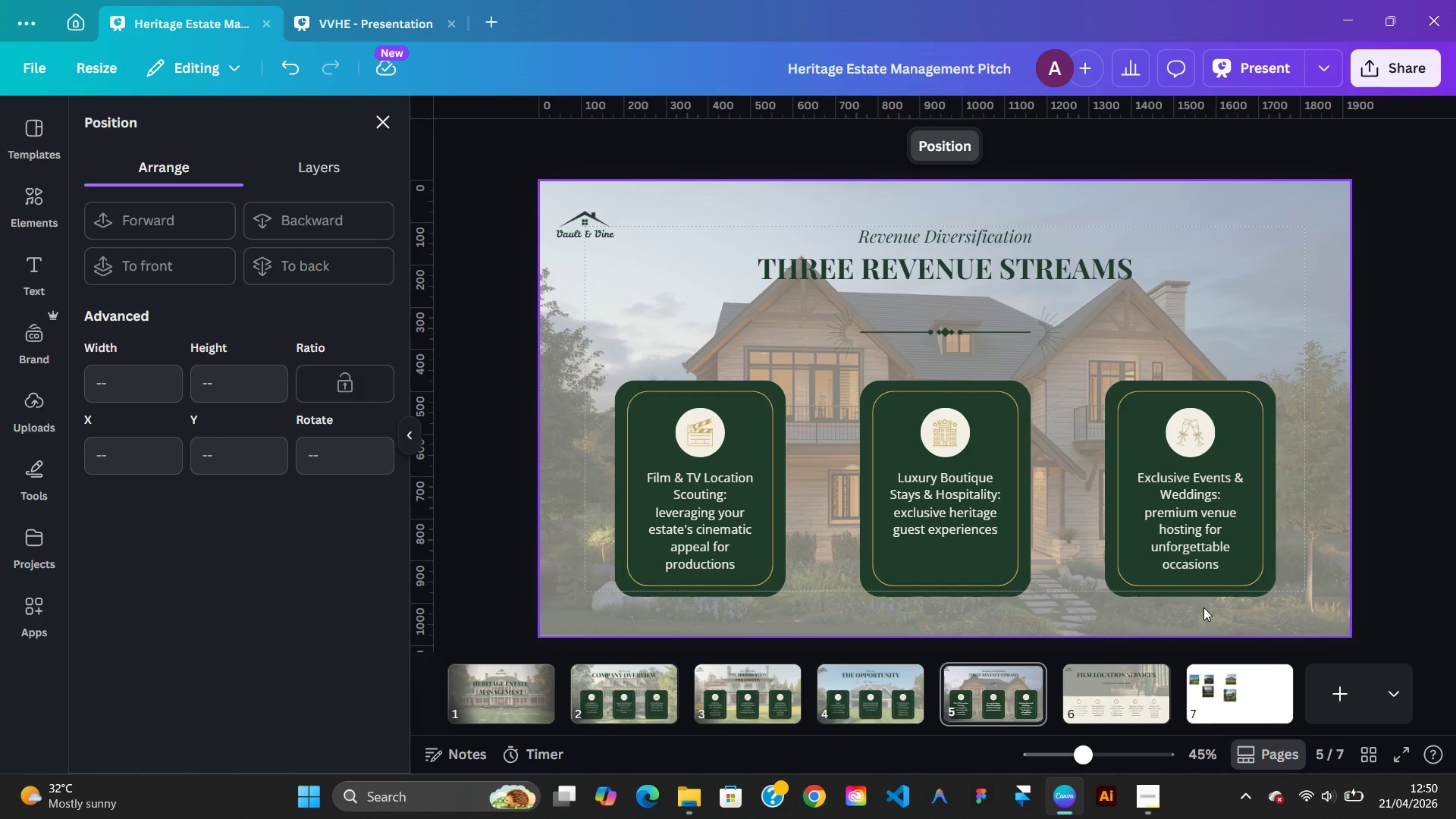 
left_click([1112, 715])
 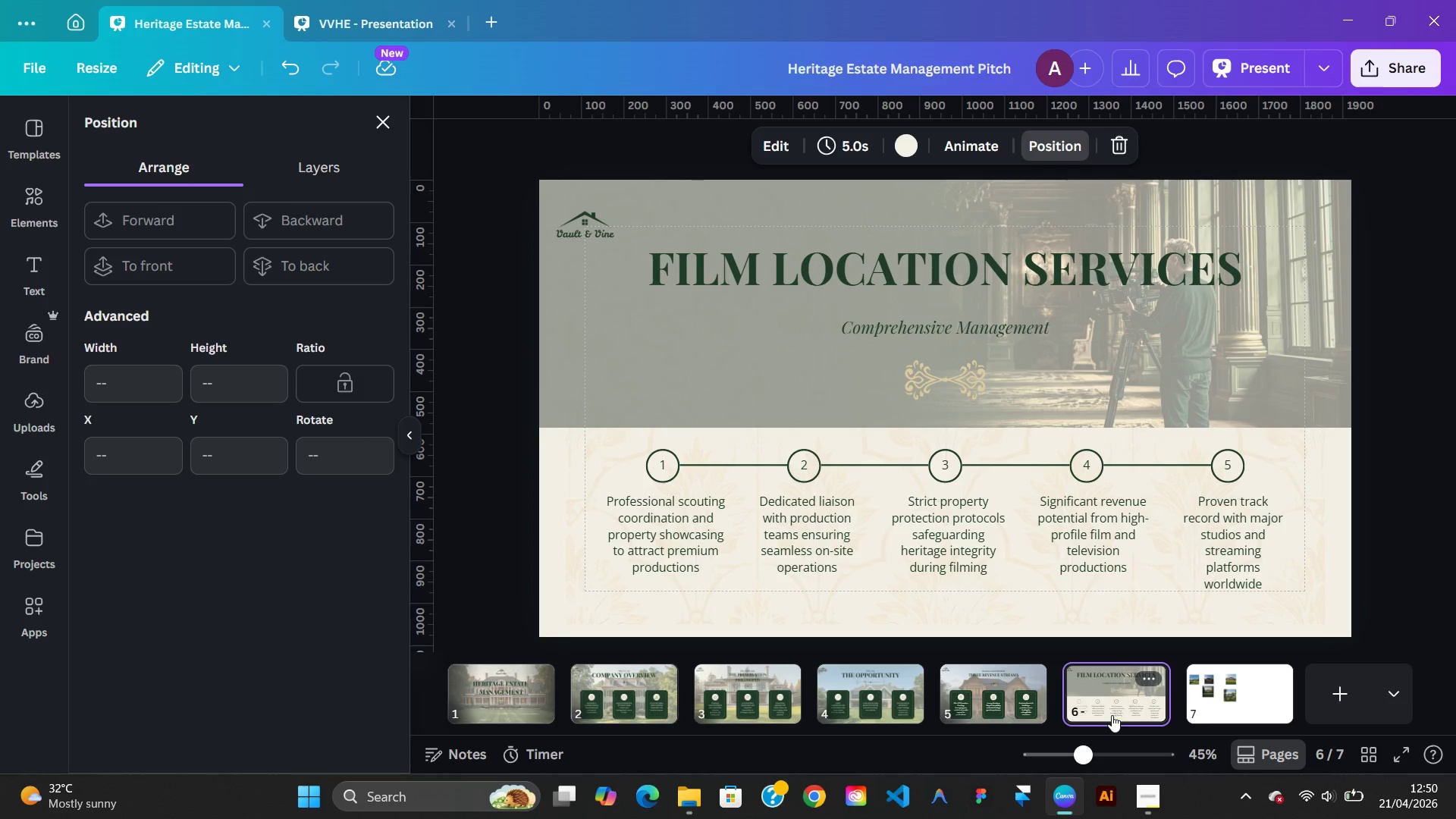 
wait(7.81)
 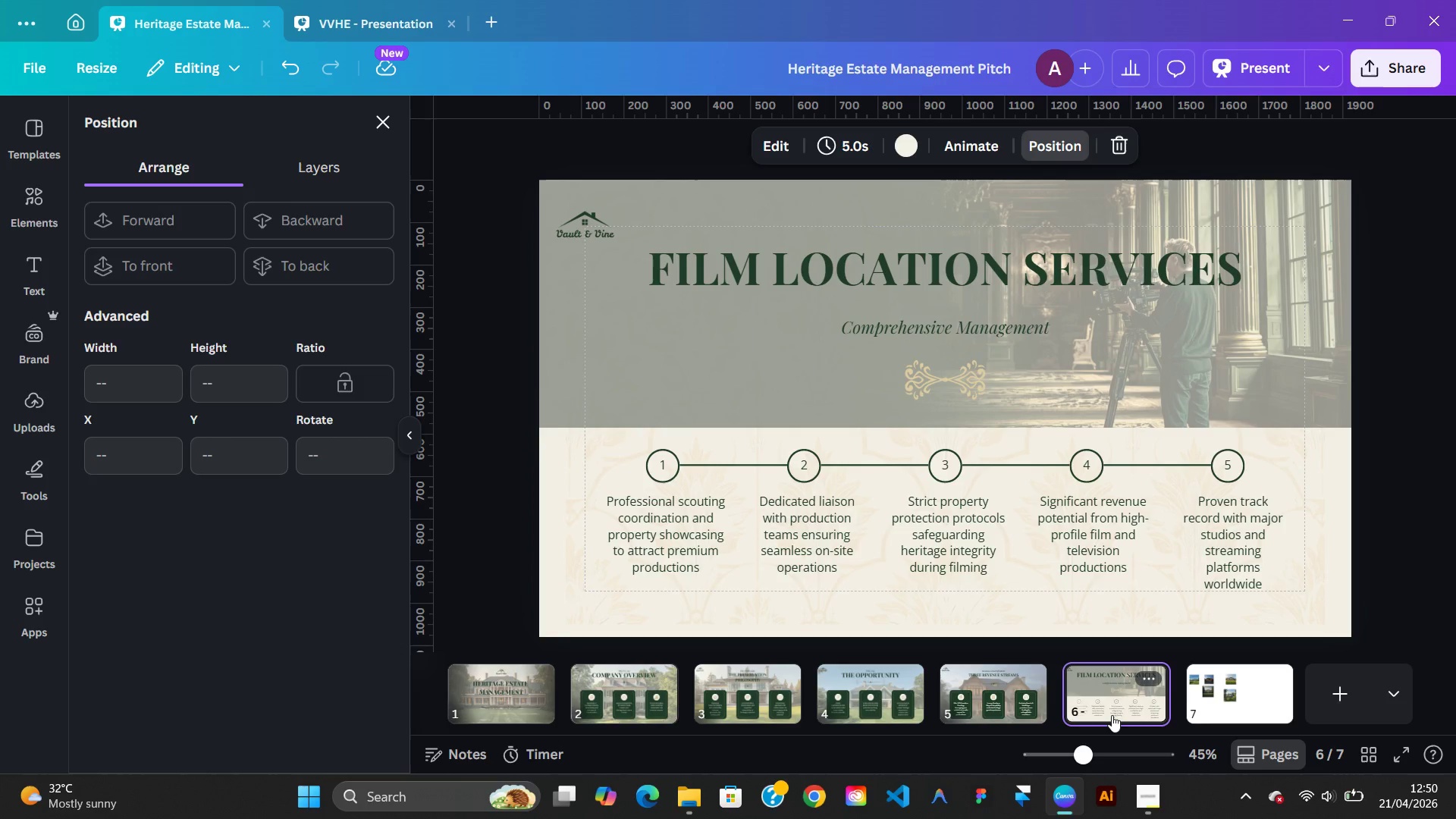 
left_click([1179, 340])
 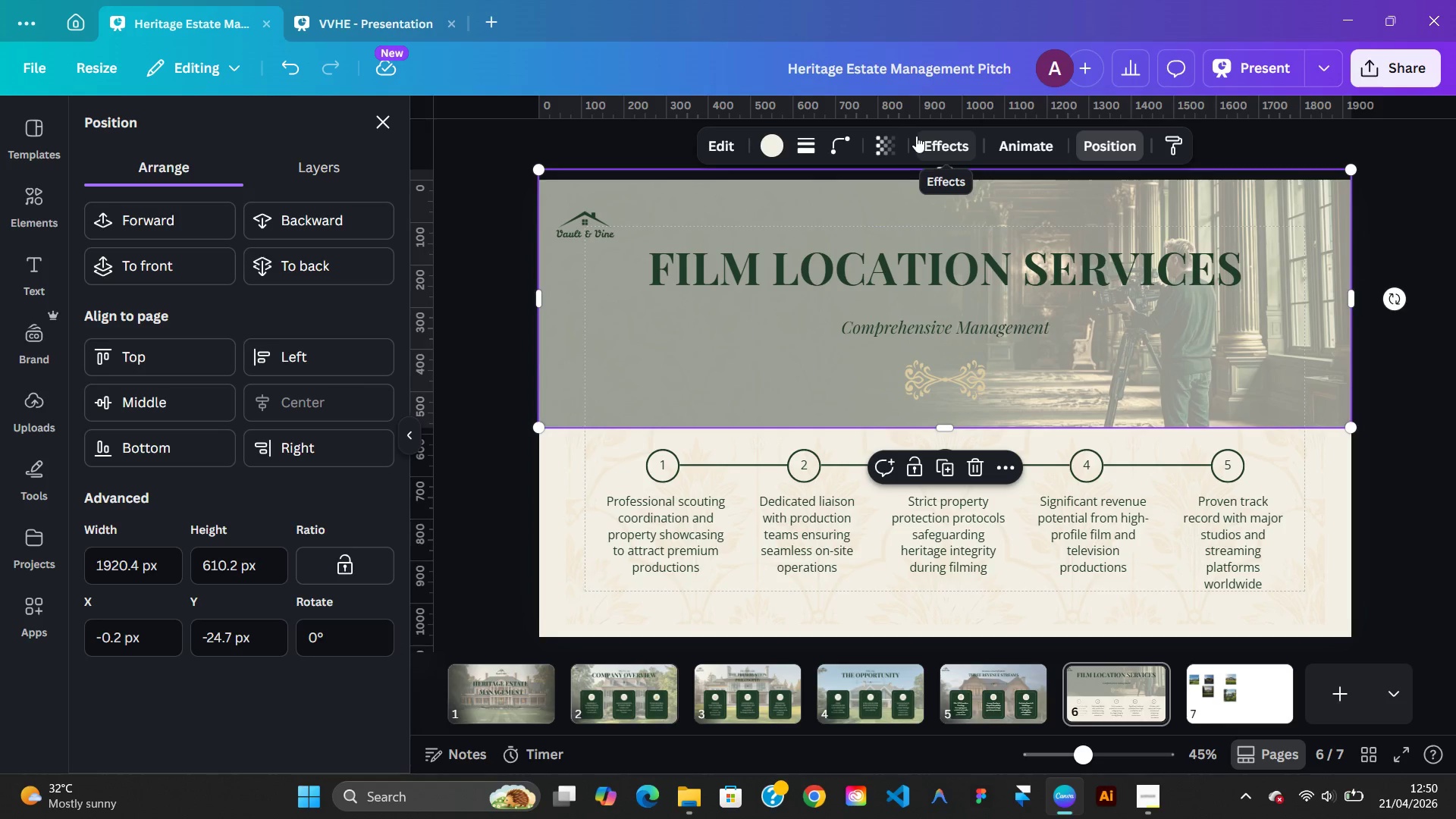 
left_click([885, 132])
 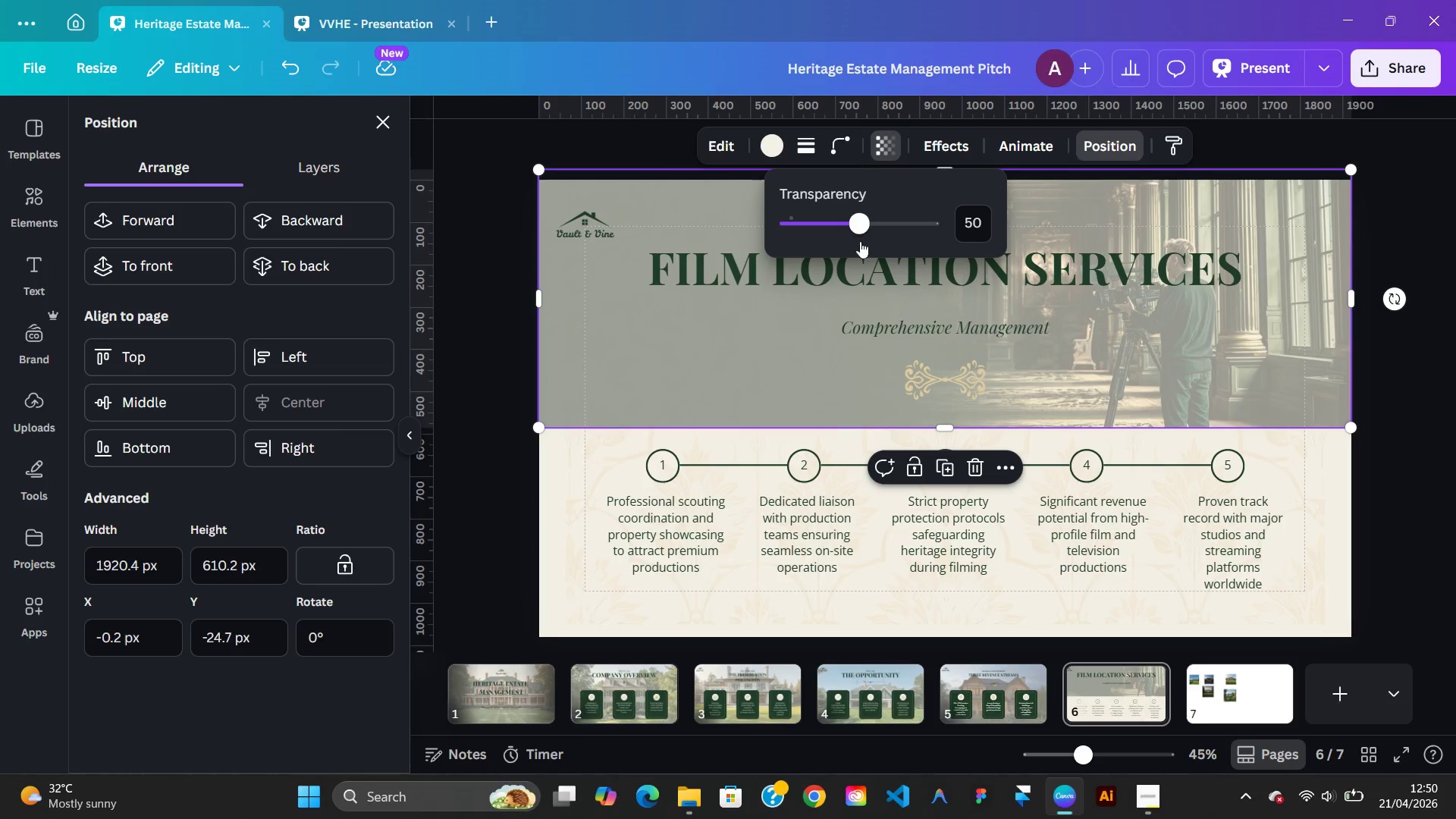 
left_click_drag(start_coordinate=[858, 234], to_coordinate=[821, 234])
 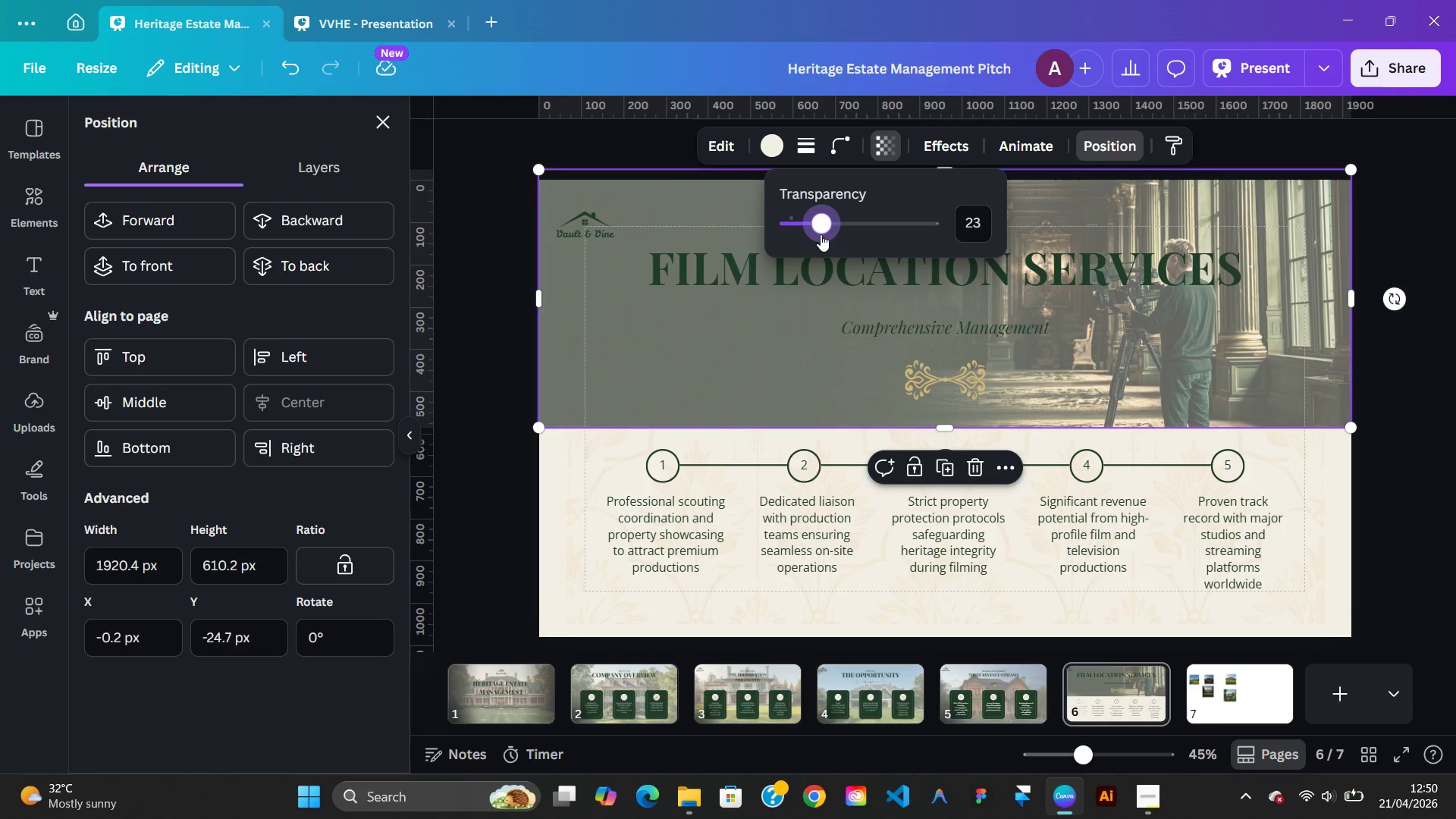 
key(Control+Z)
 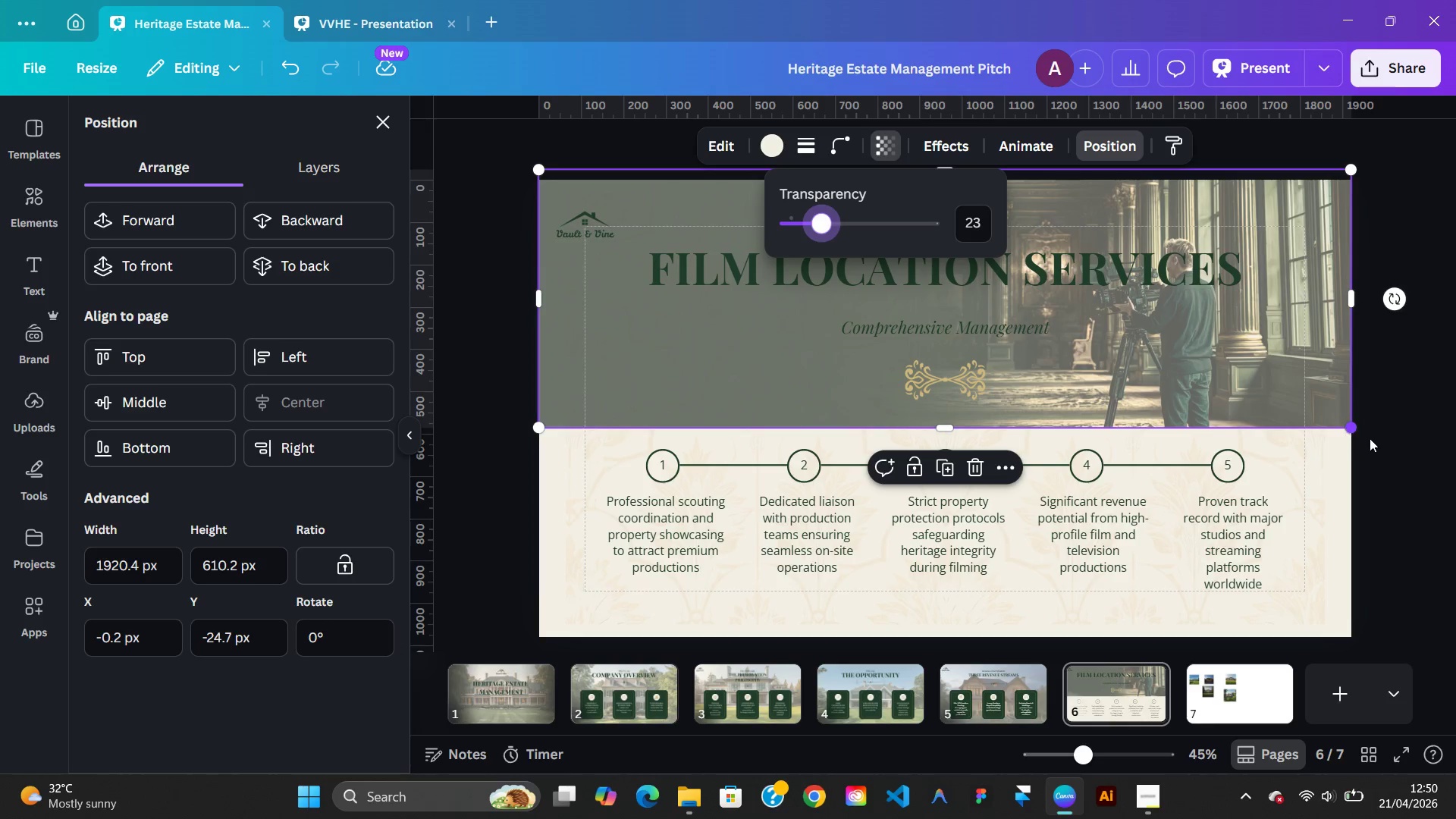 
left_click([1377, 439])
 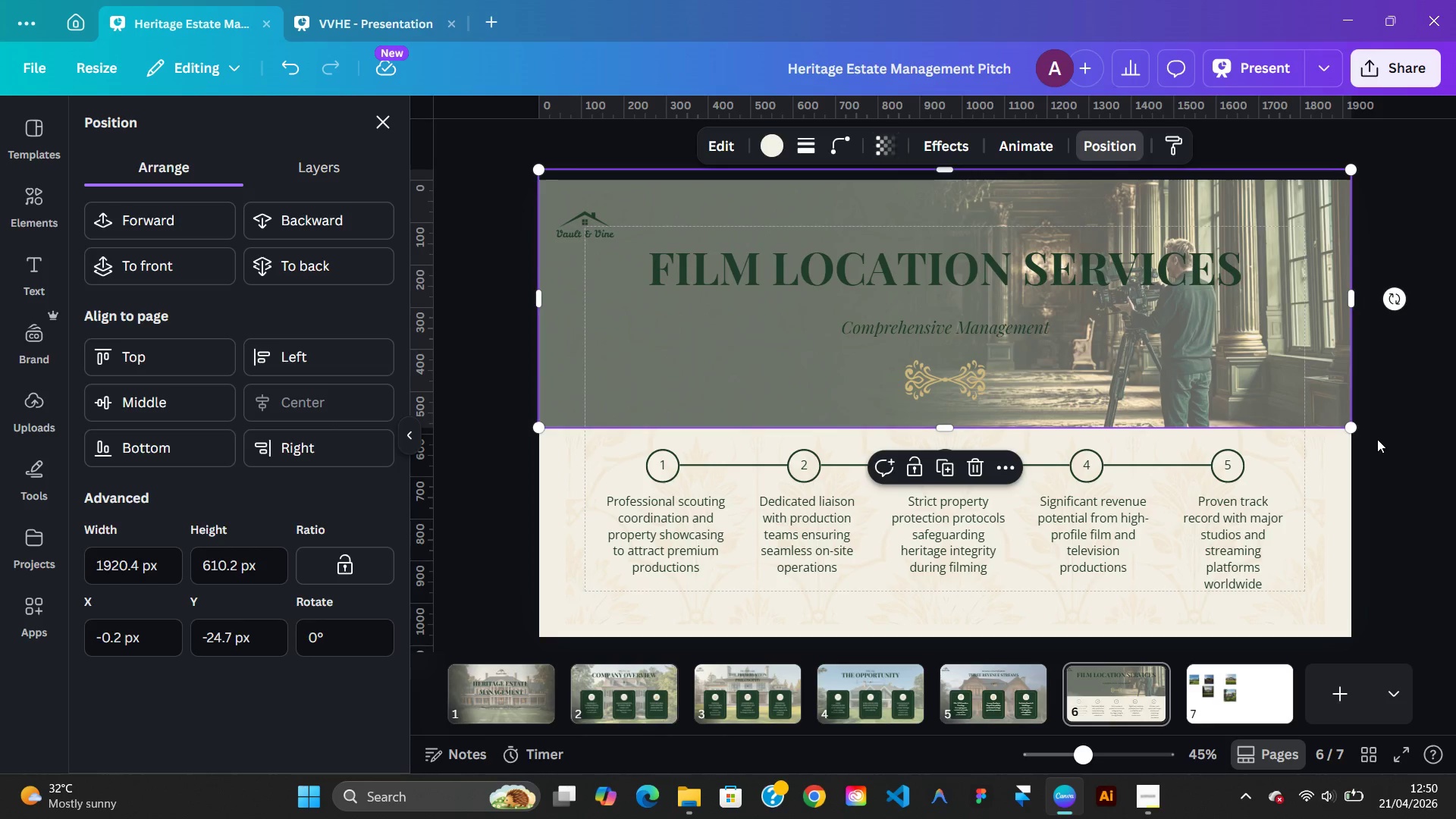 
key(Control+Z)
 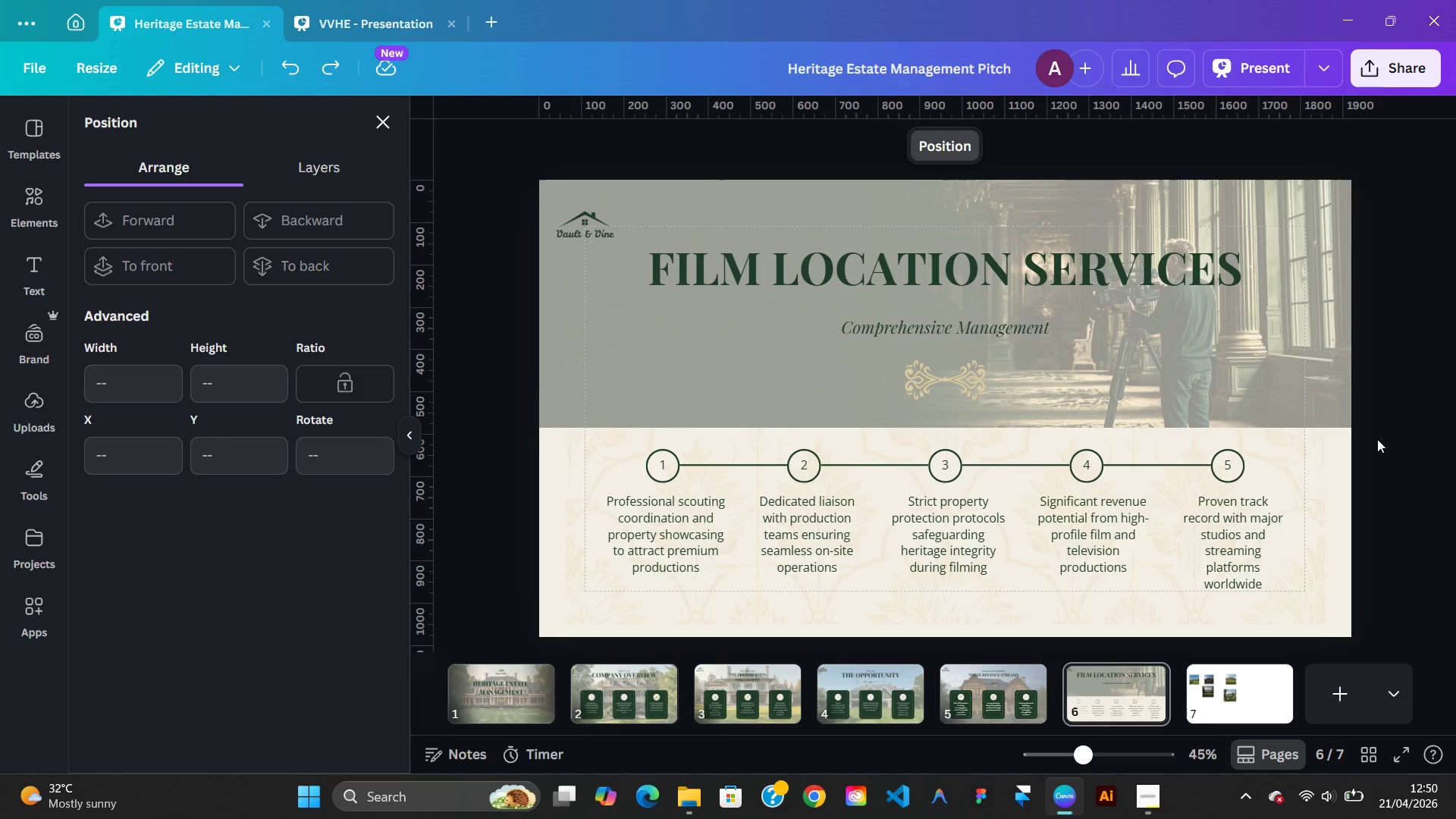 
wait(18.14)
 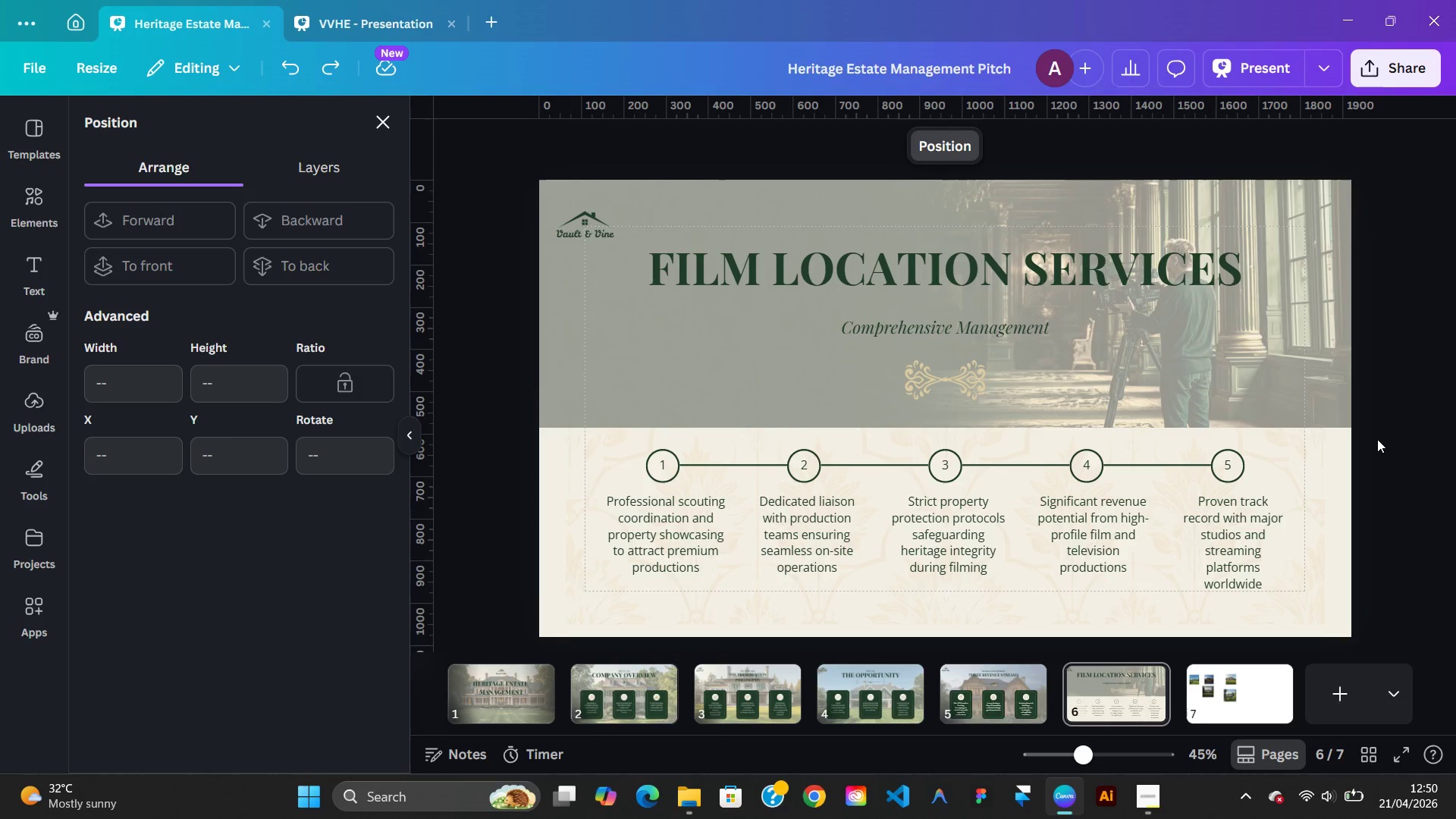 
left_click([1161, 810])